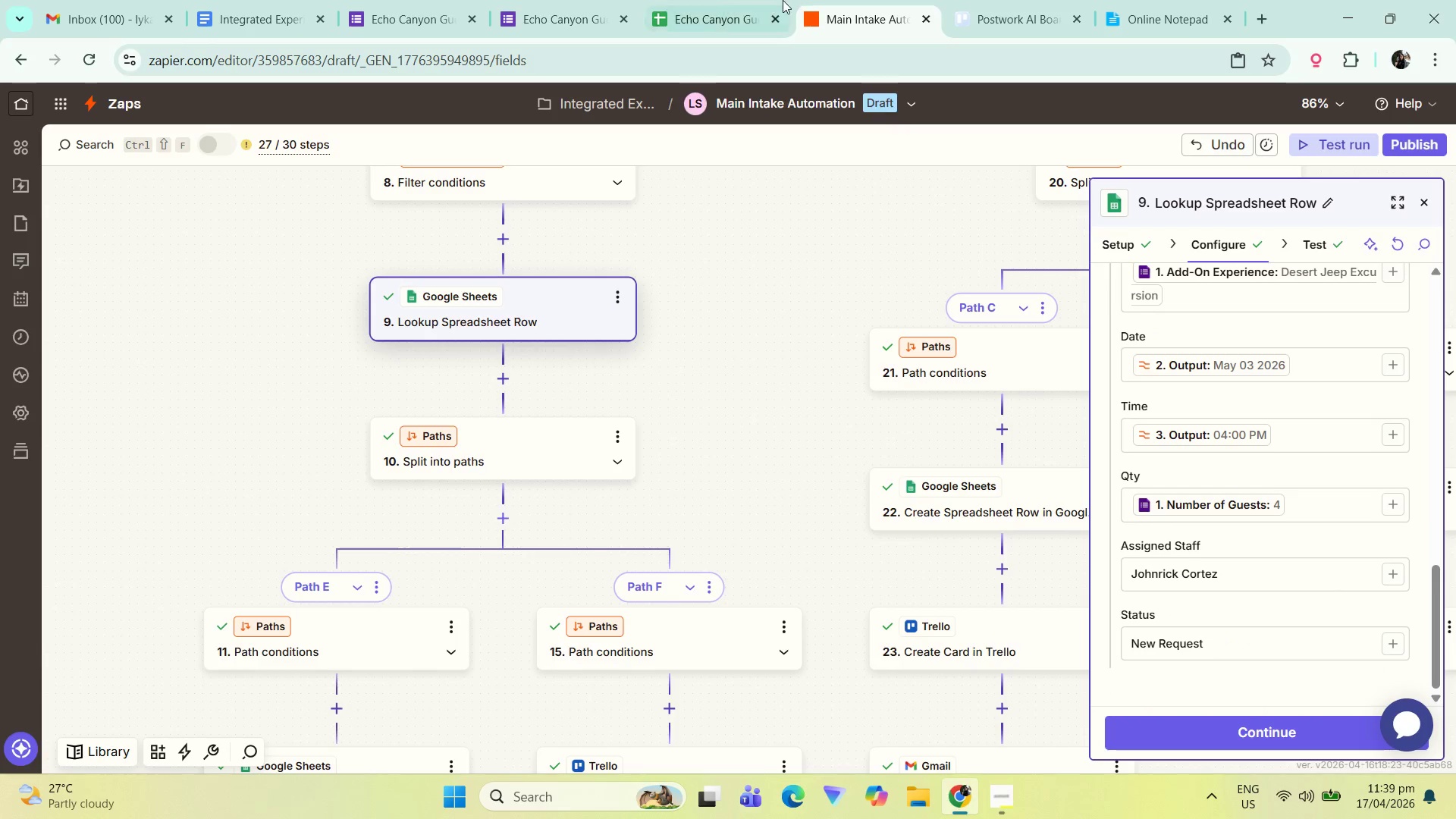 
left_click([691, 1])
 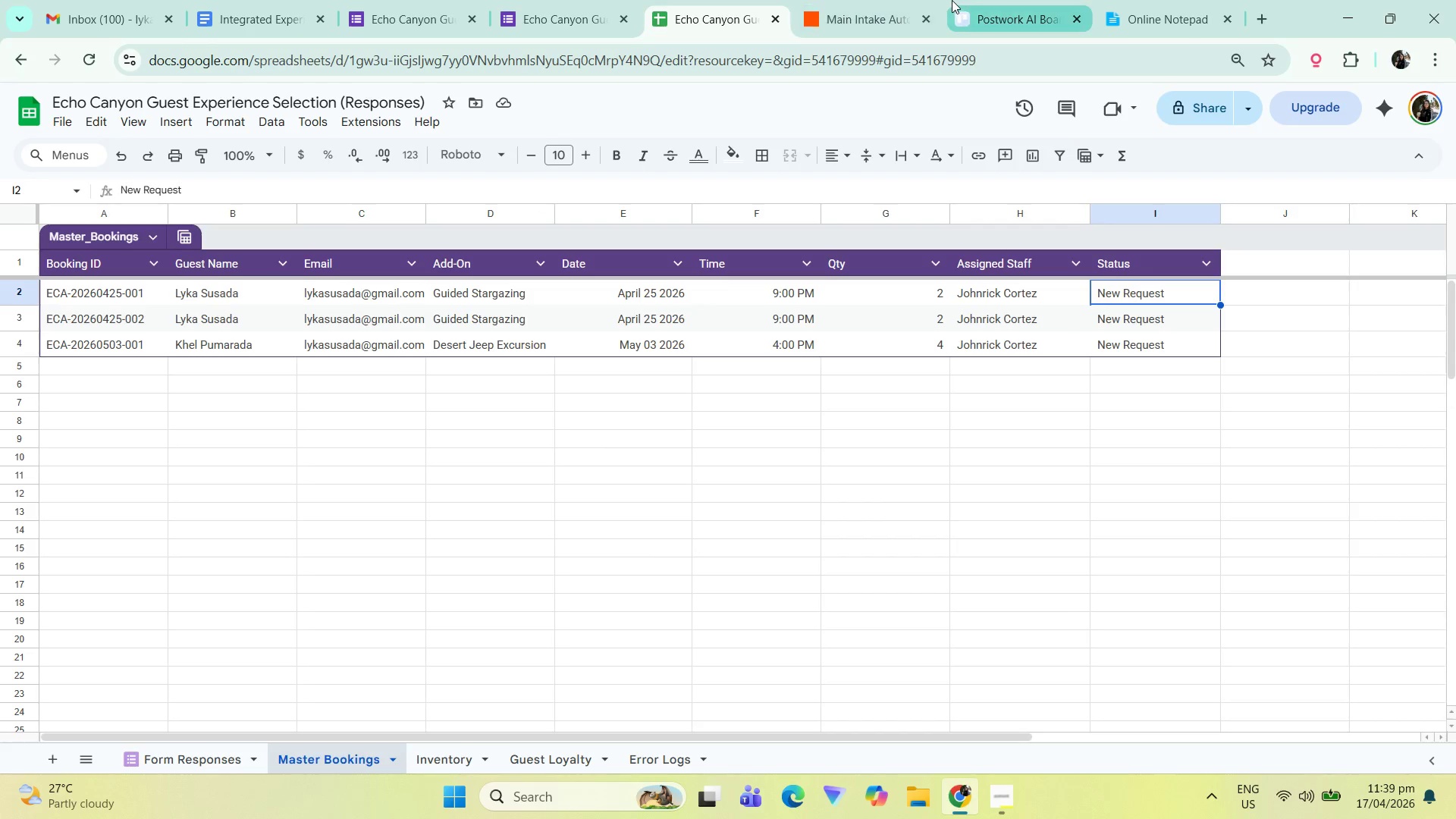 
left_click([587, 0])
 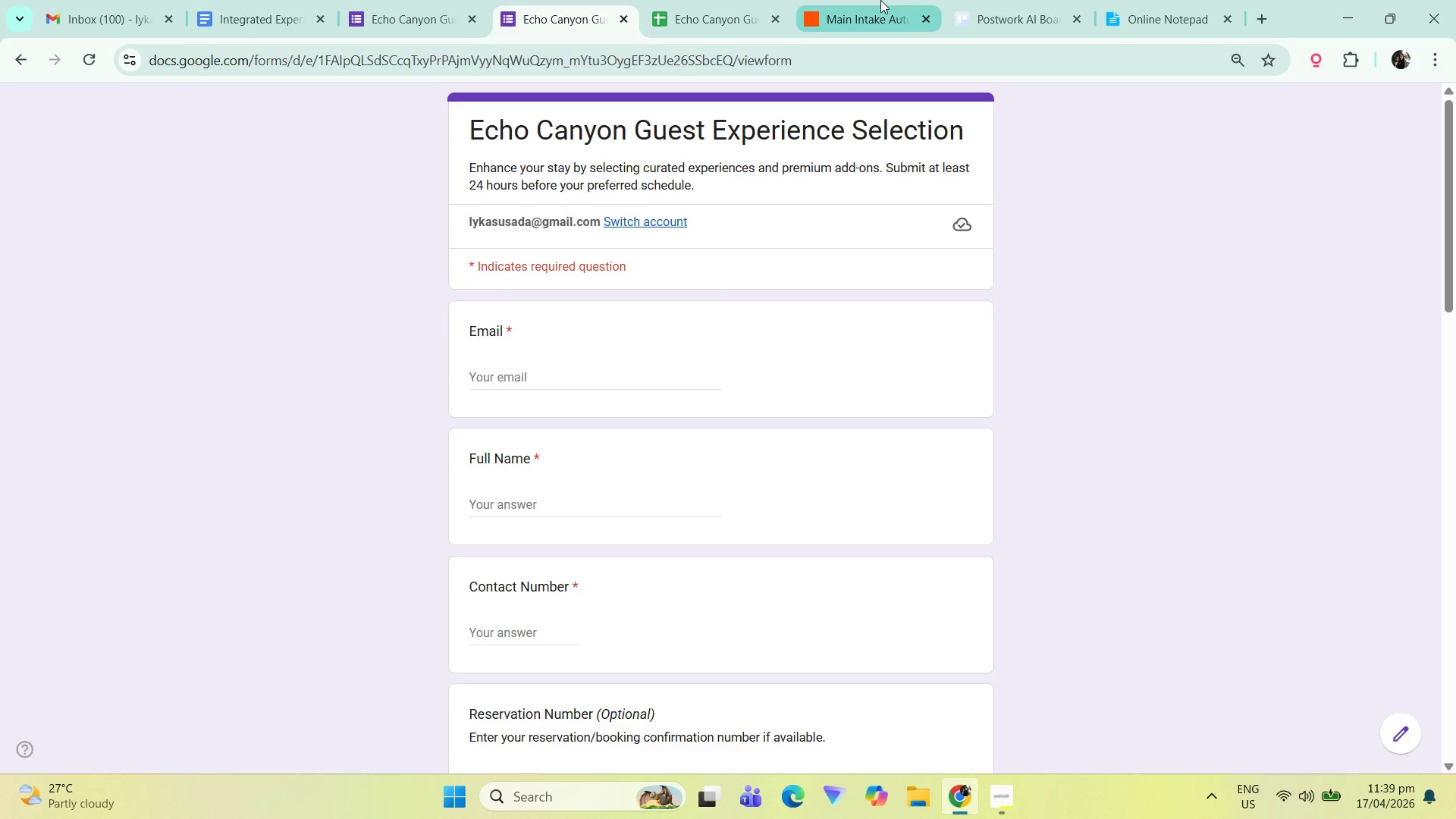 
left_click([880, 0])
 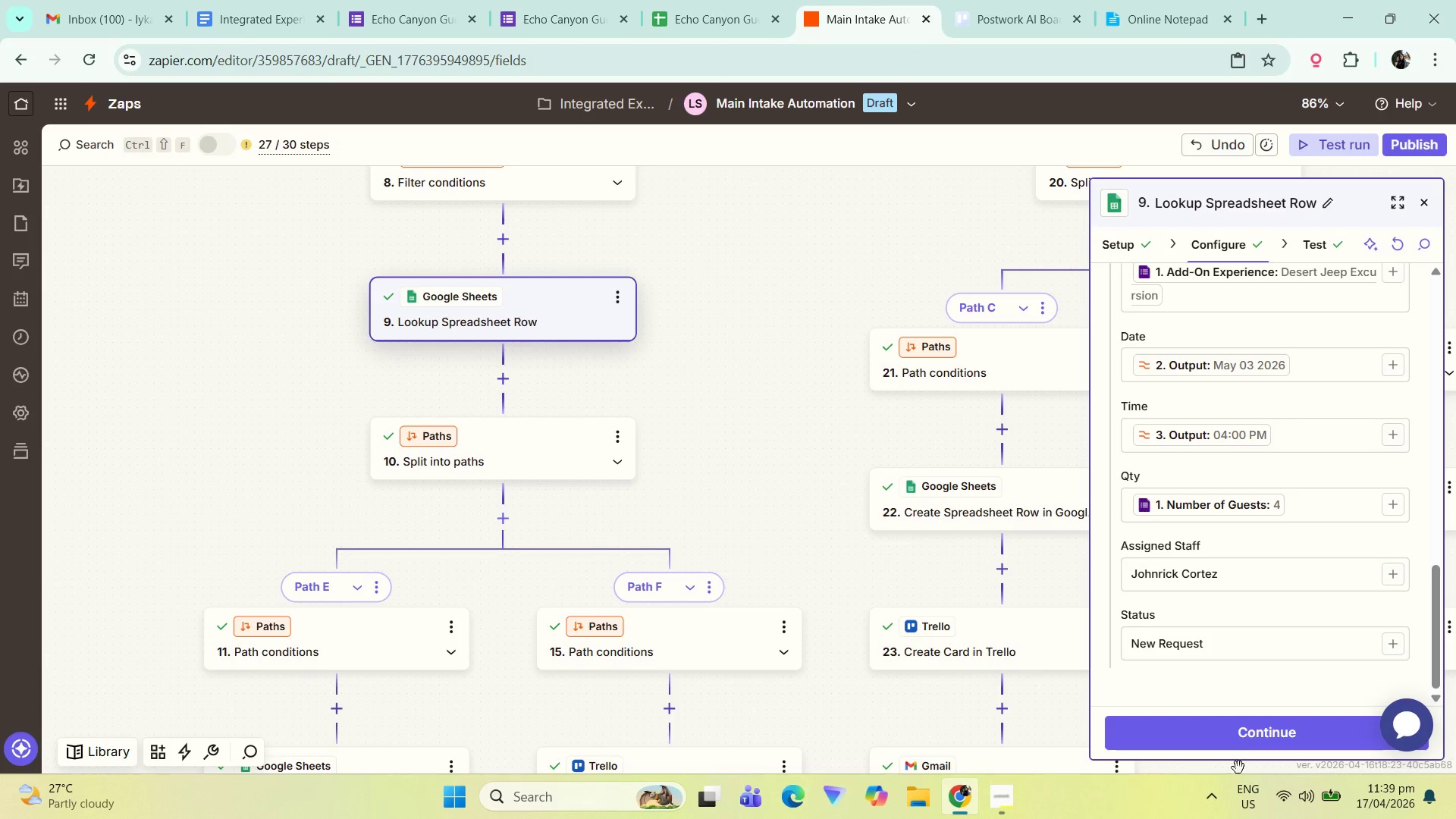 
left_click([1248, 748])
 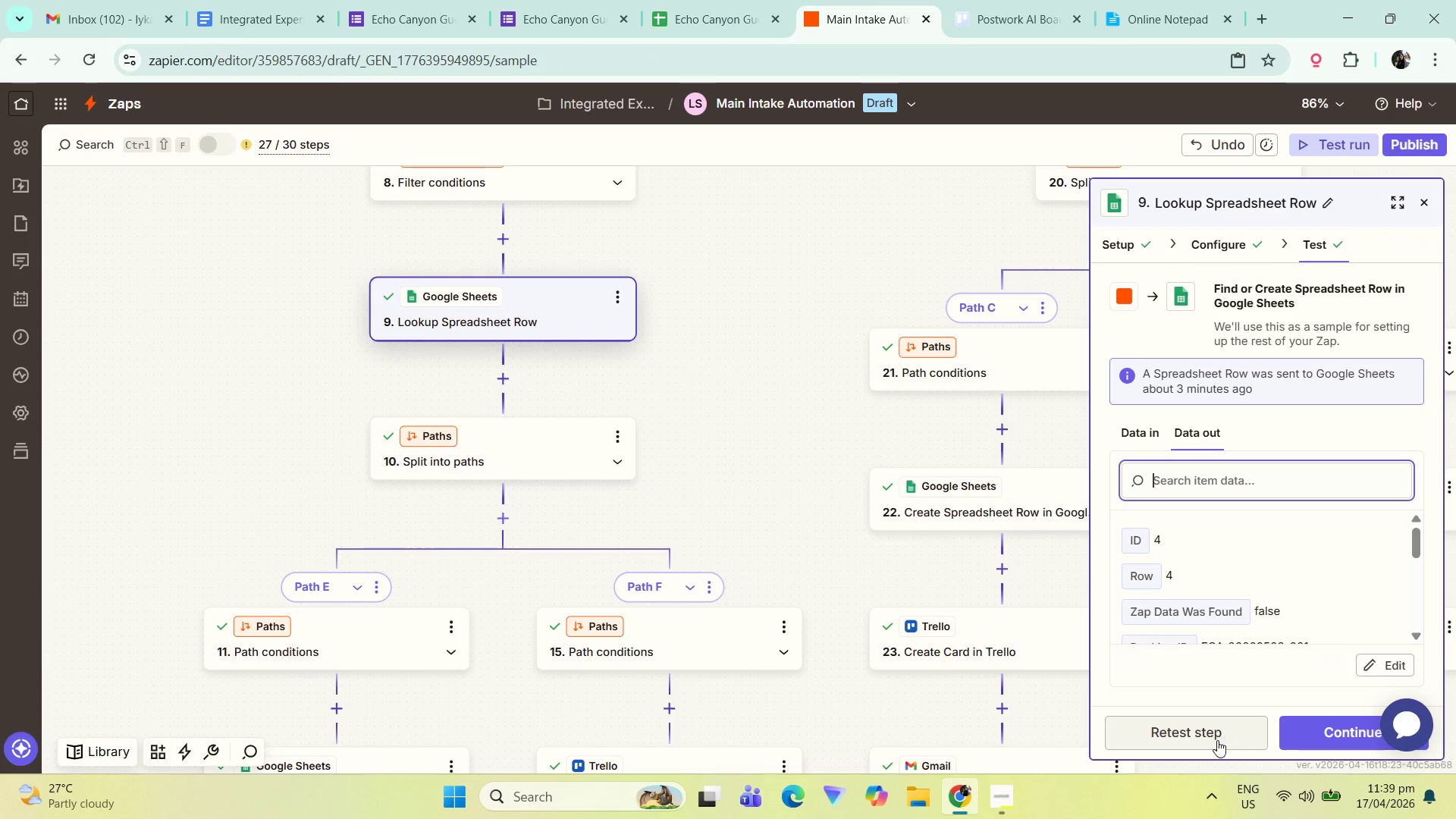 
left_click([1216, 739])
 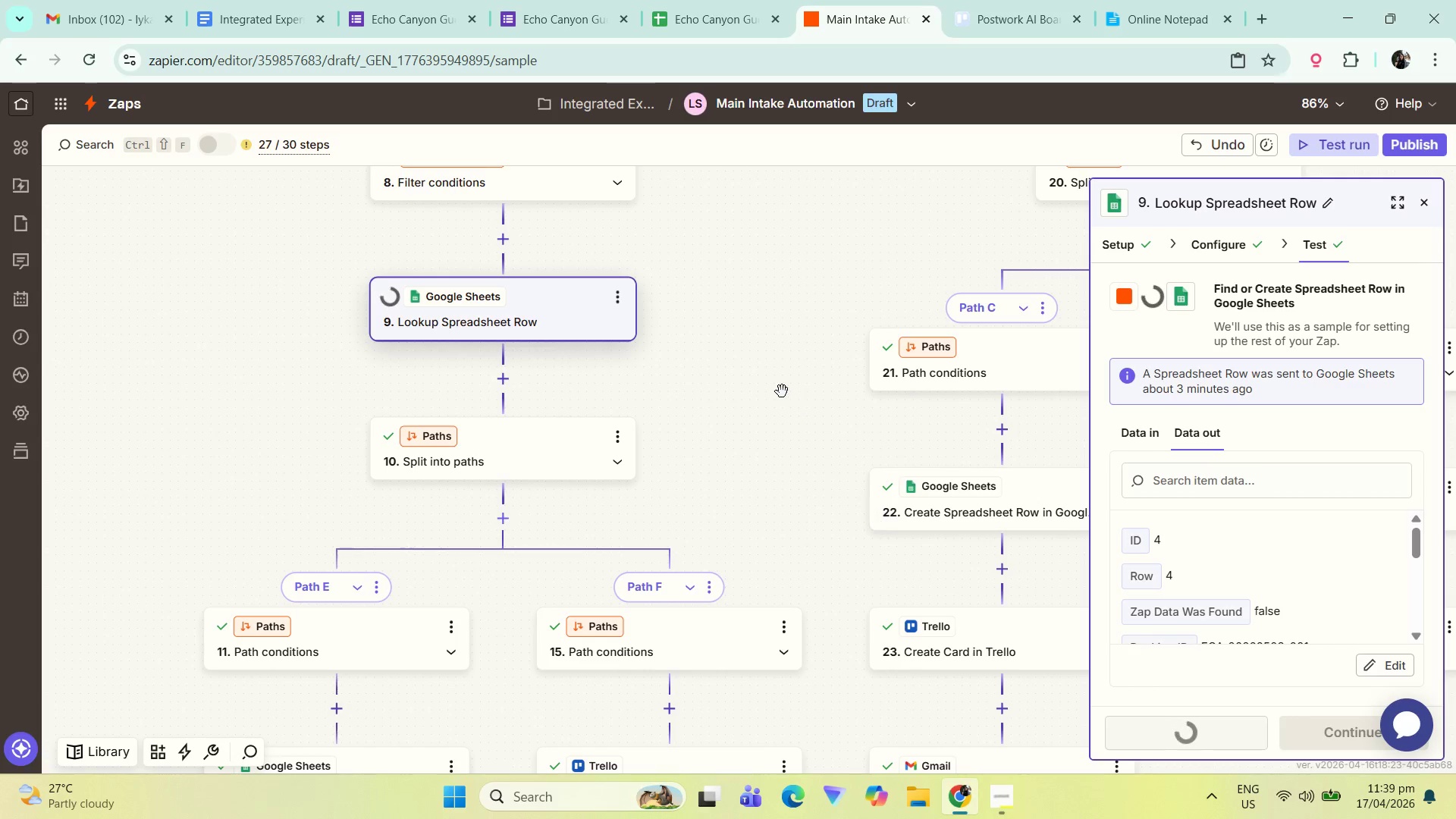 
left_click_drag(start_coordinate=[755, 416], to_coordinate=[640, 340])